 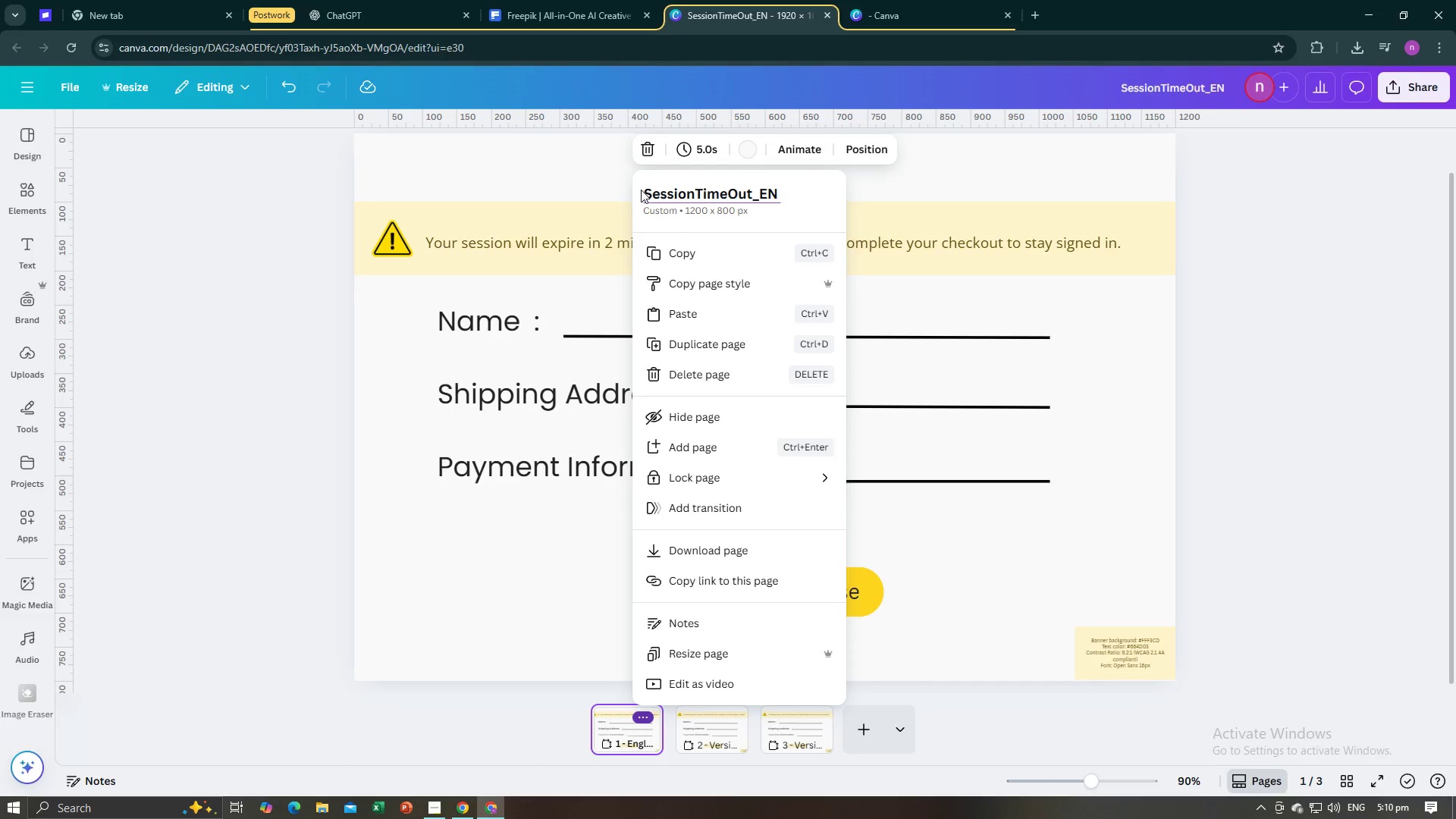 
left_click([1026, 651])
 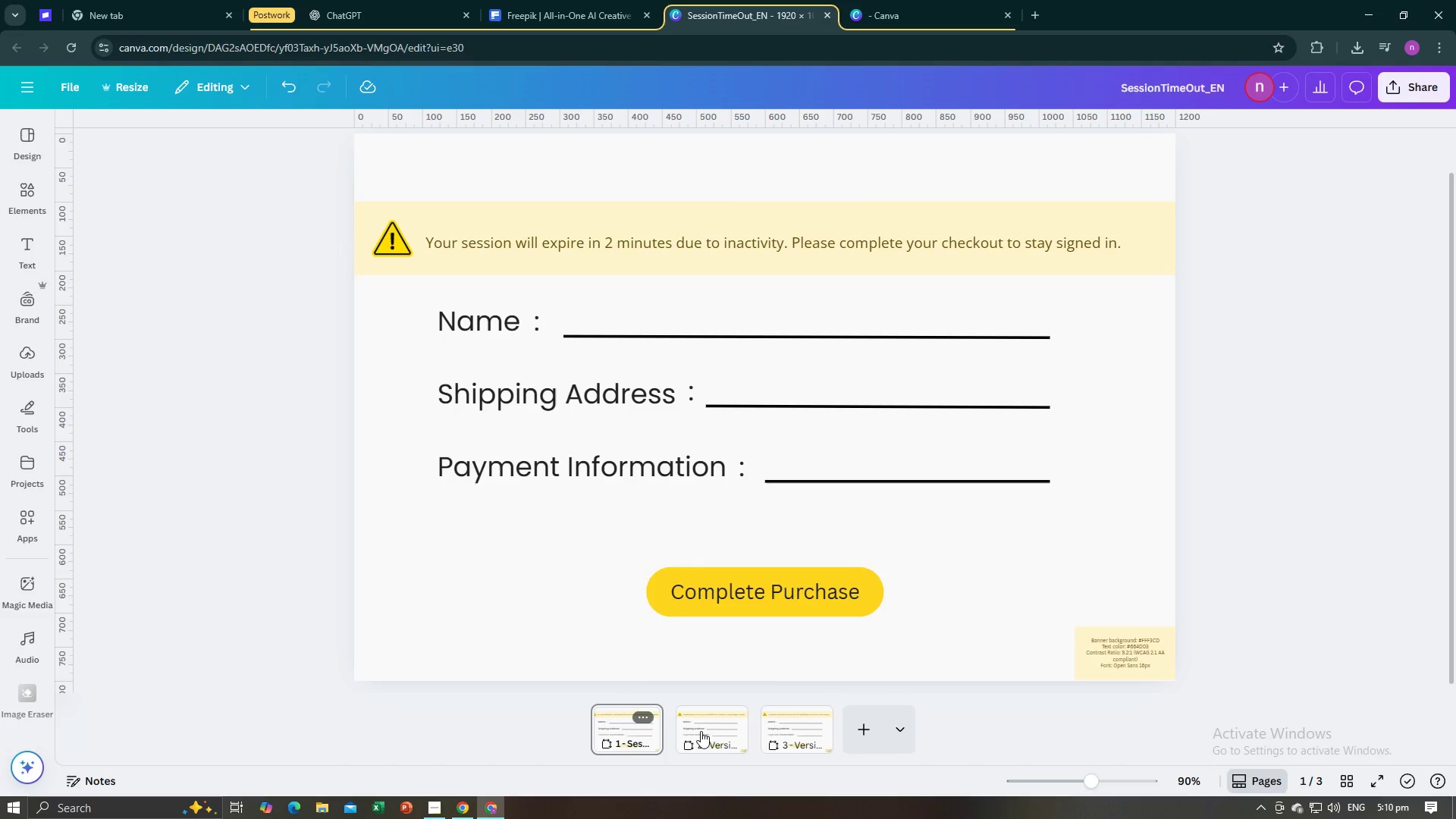 
left_click([701, 731])
 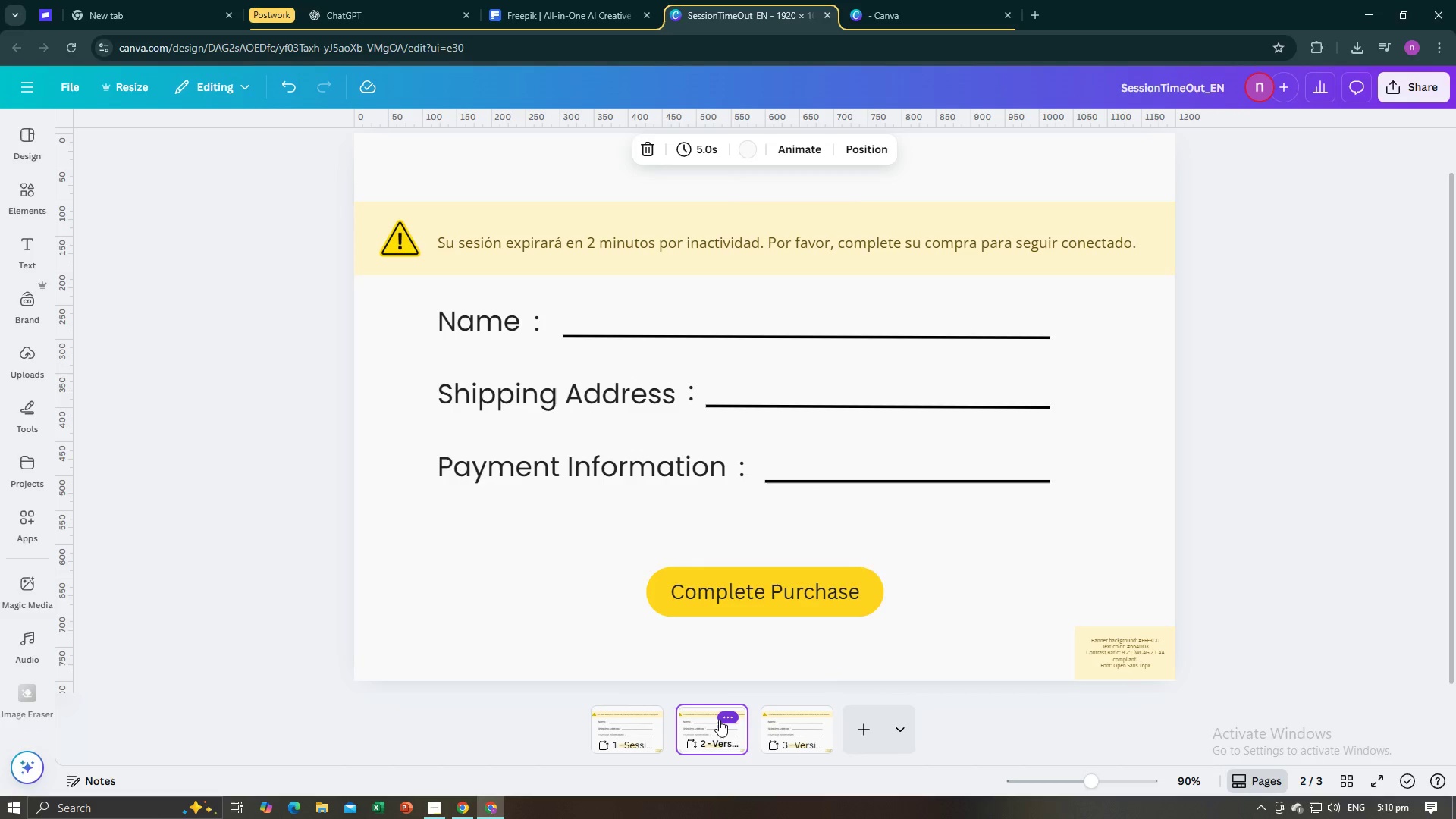 
left_click([719, 720])
 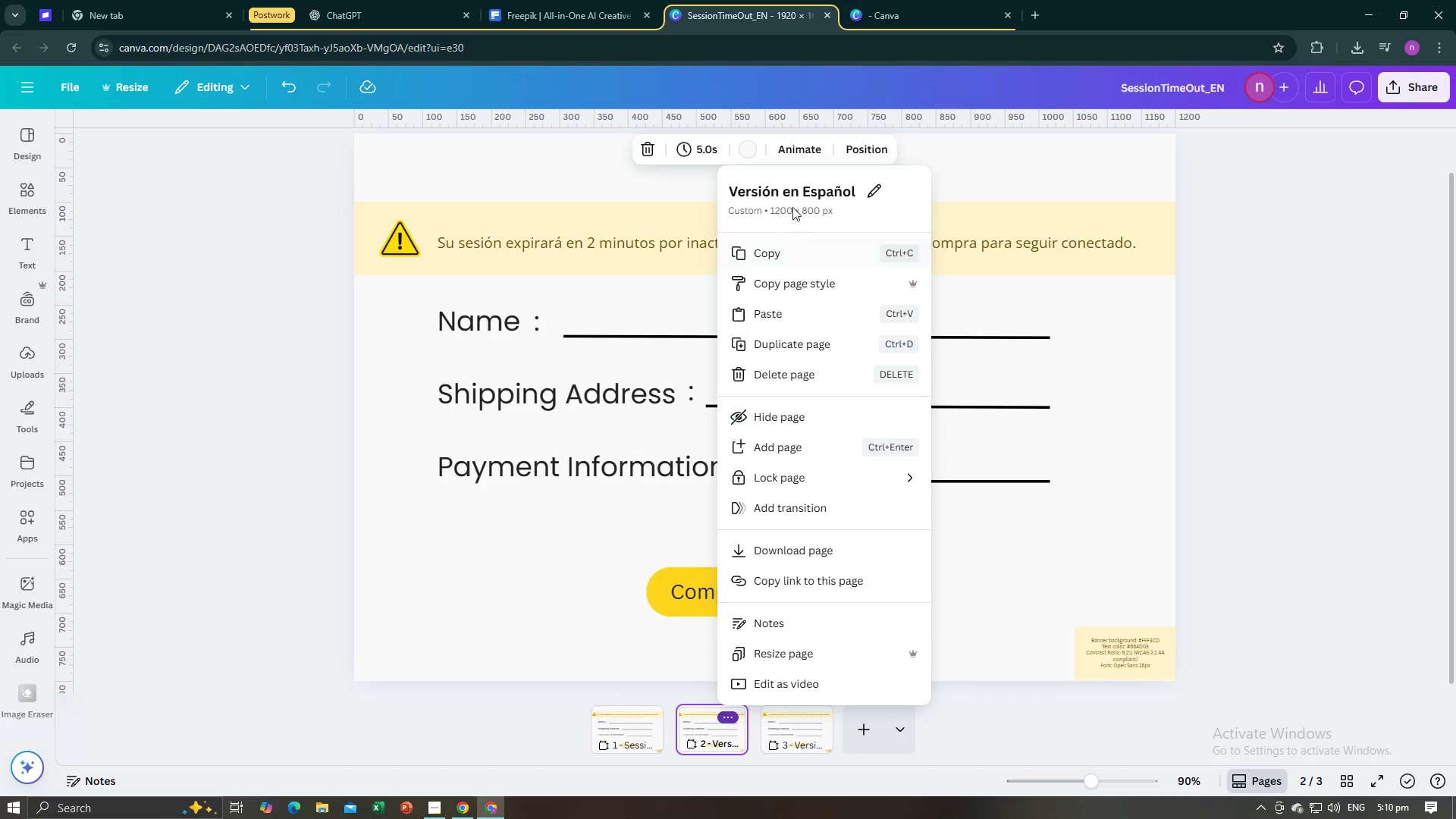 
left_click([792, 186])
 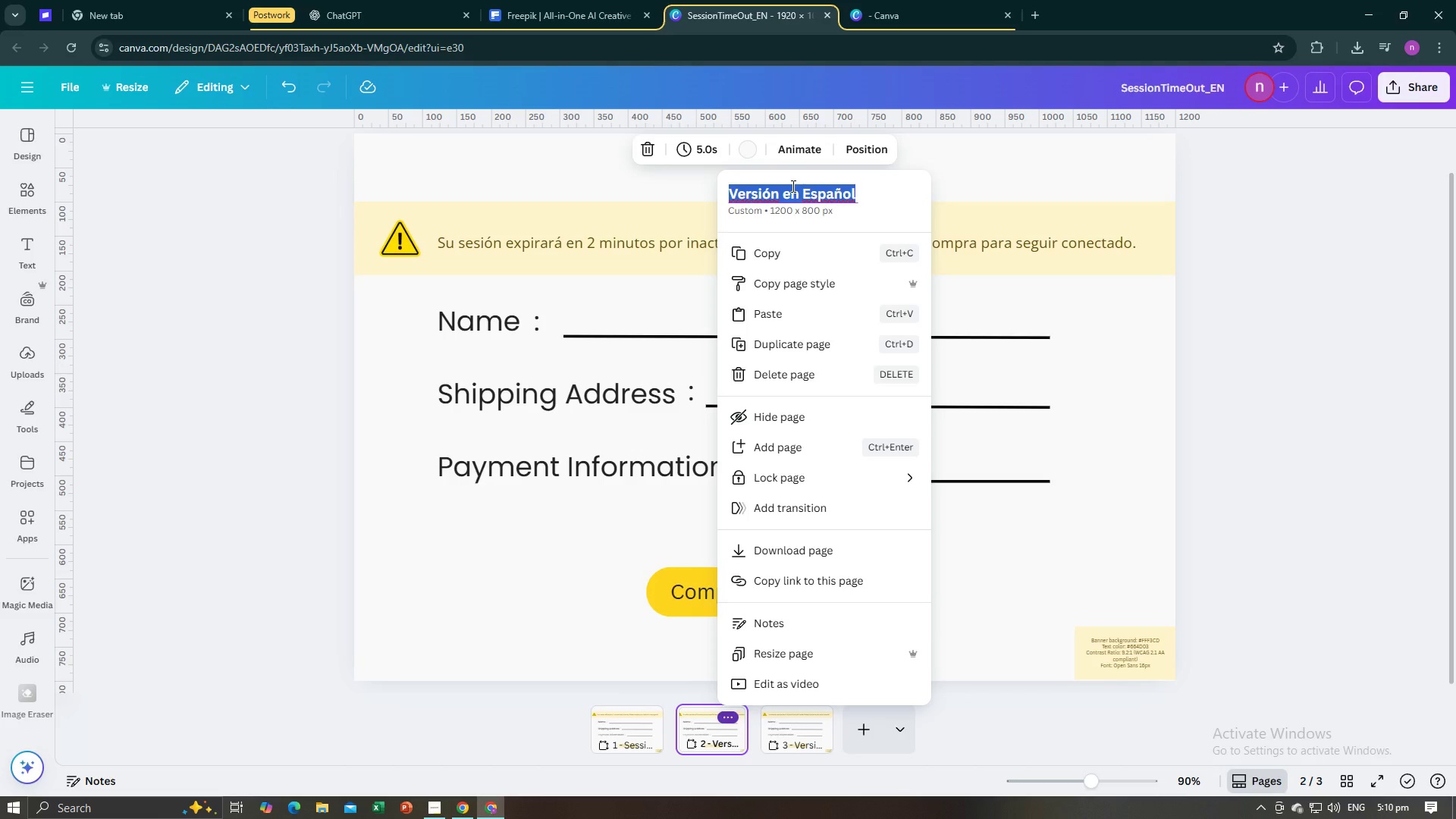 
type(SE)
key(Backspace)
type(essionTimeOut_ES)
key(Tab)
key(Tab)
key(Tab)
key(Tab)
key(Tab)
key(Tab)
 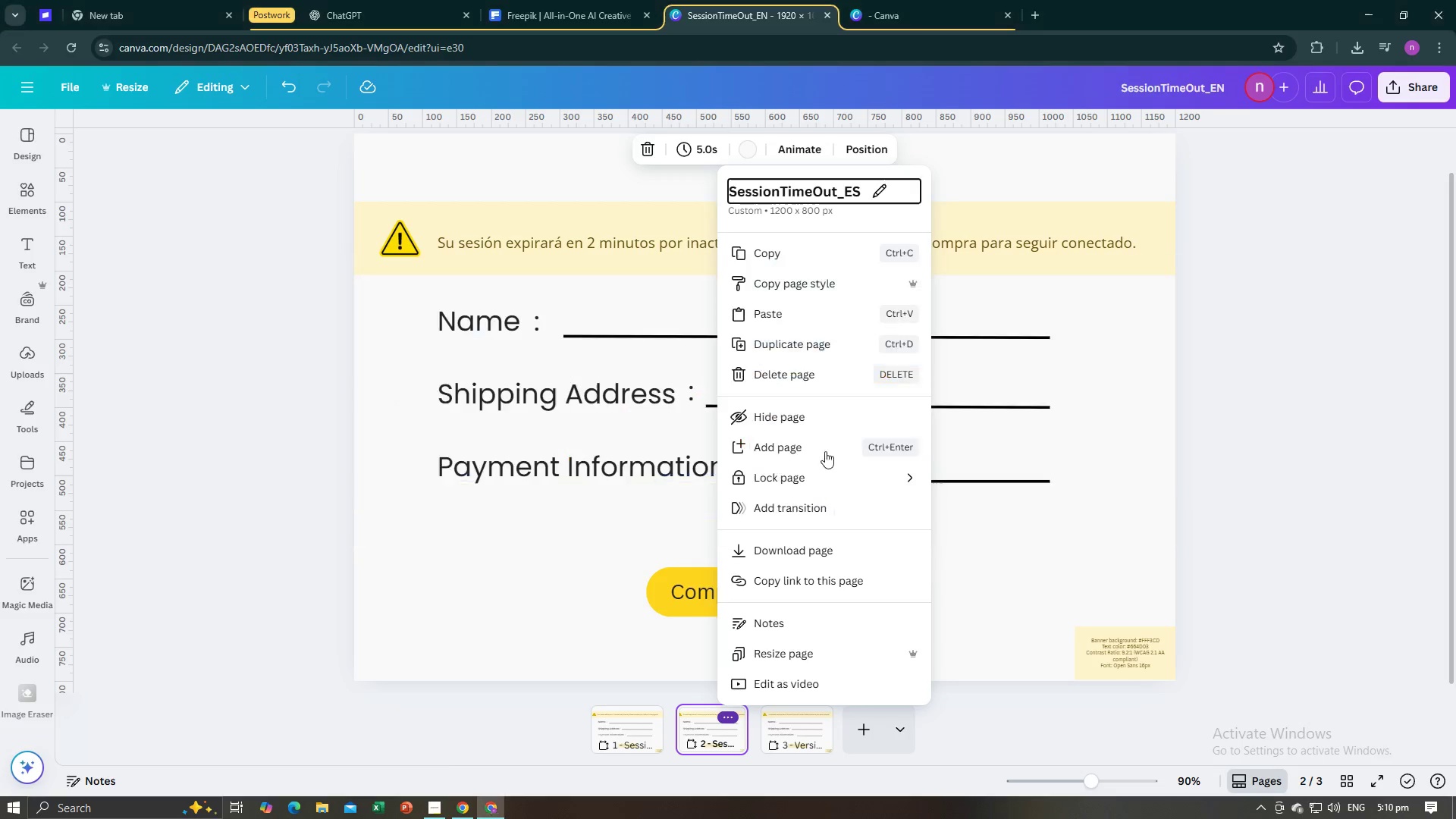 
 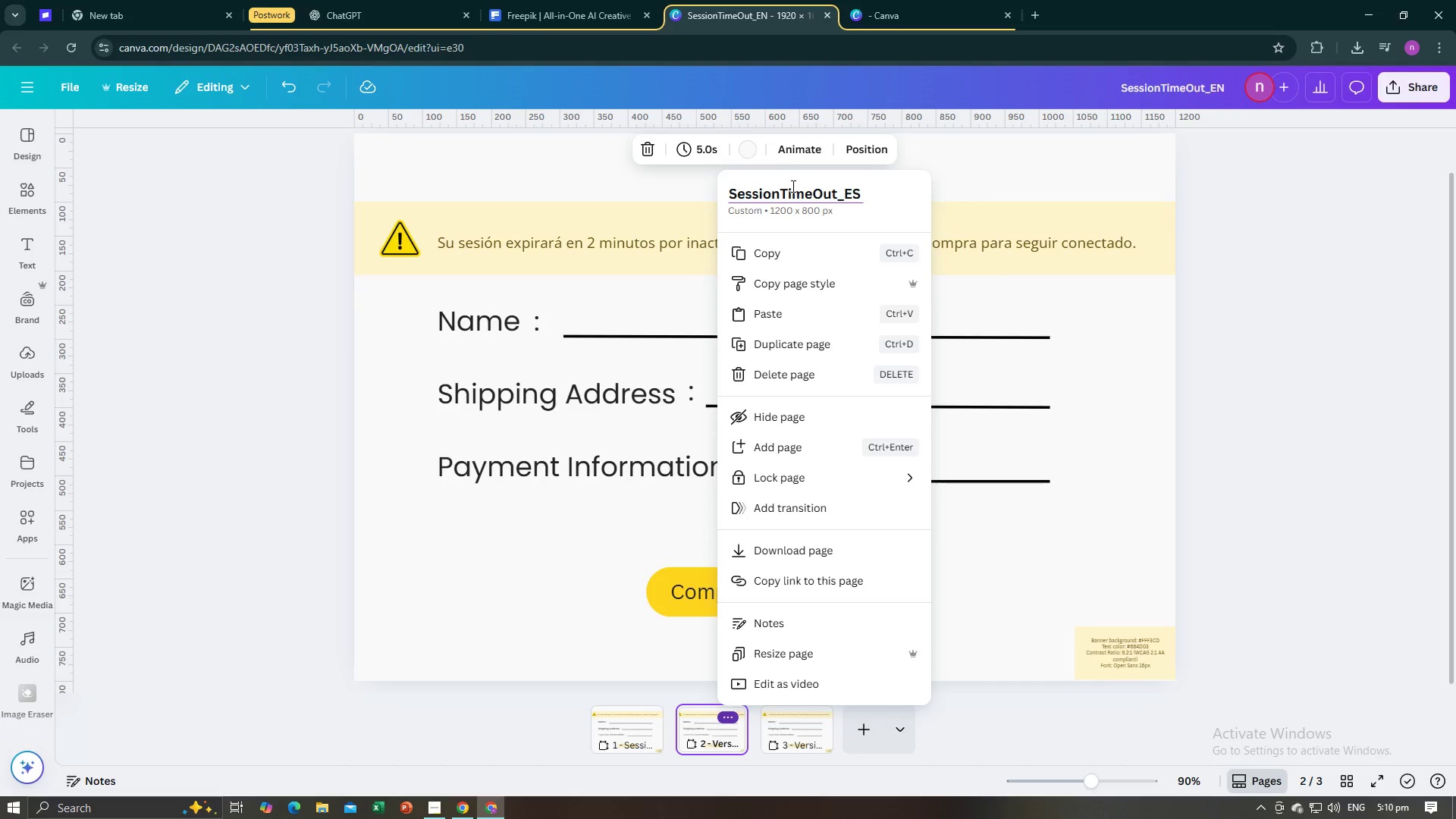 
hold_key(key=AltLeft, duration=0.63)